 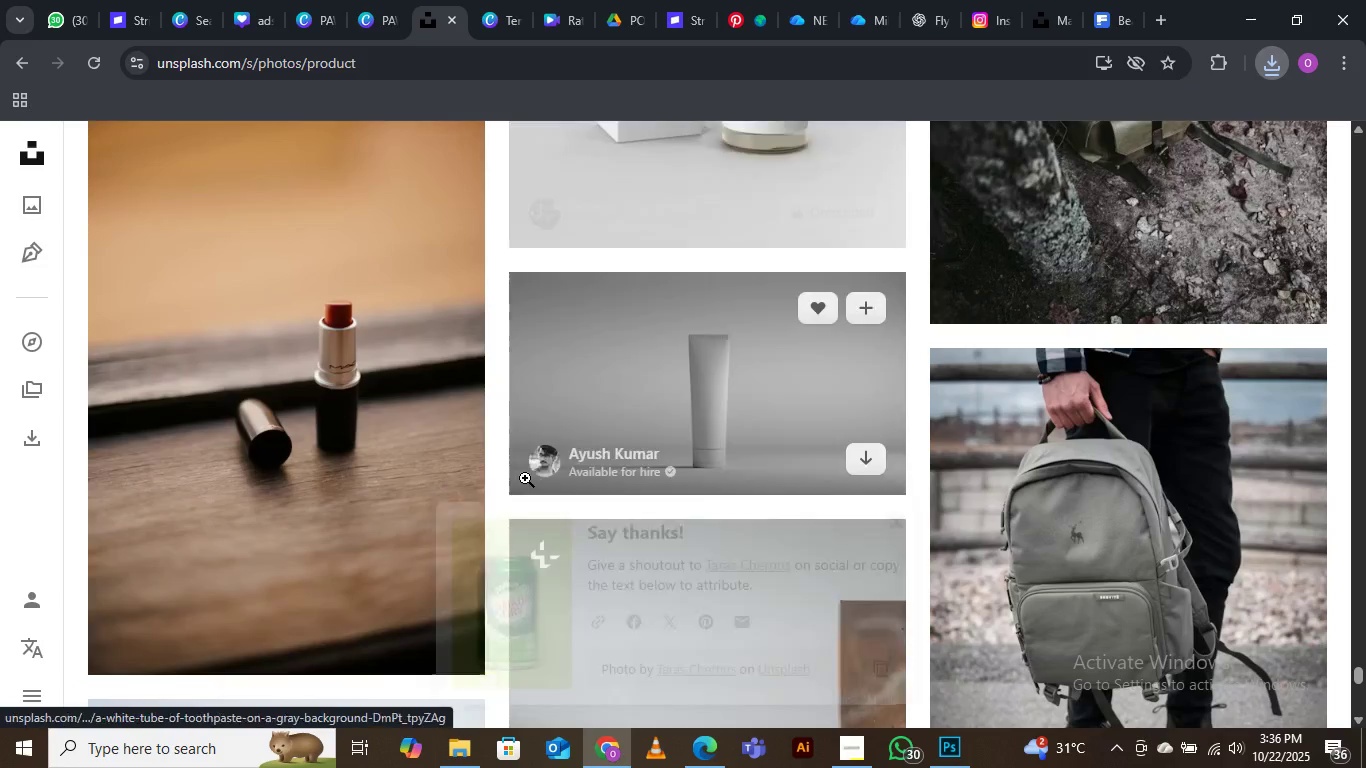 
scroll: coordinate [448, 553], scroll_direction: down, amount: 14.0
 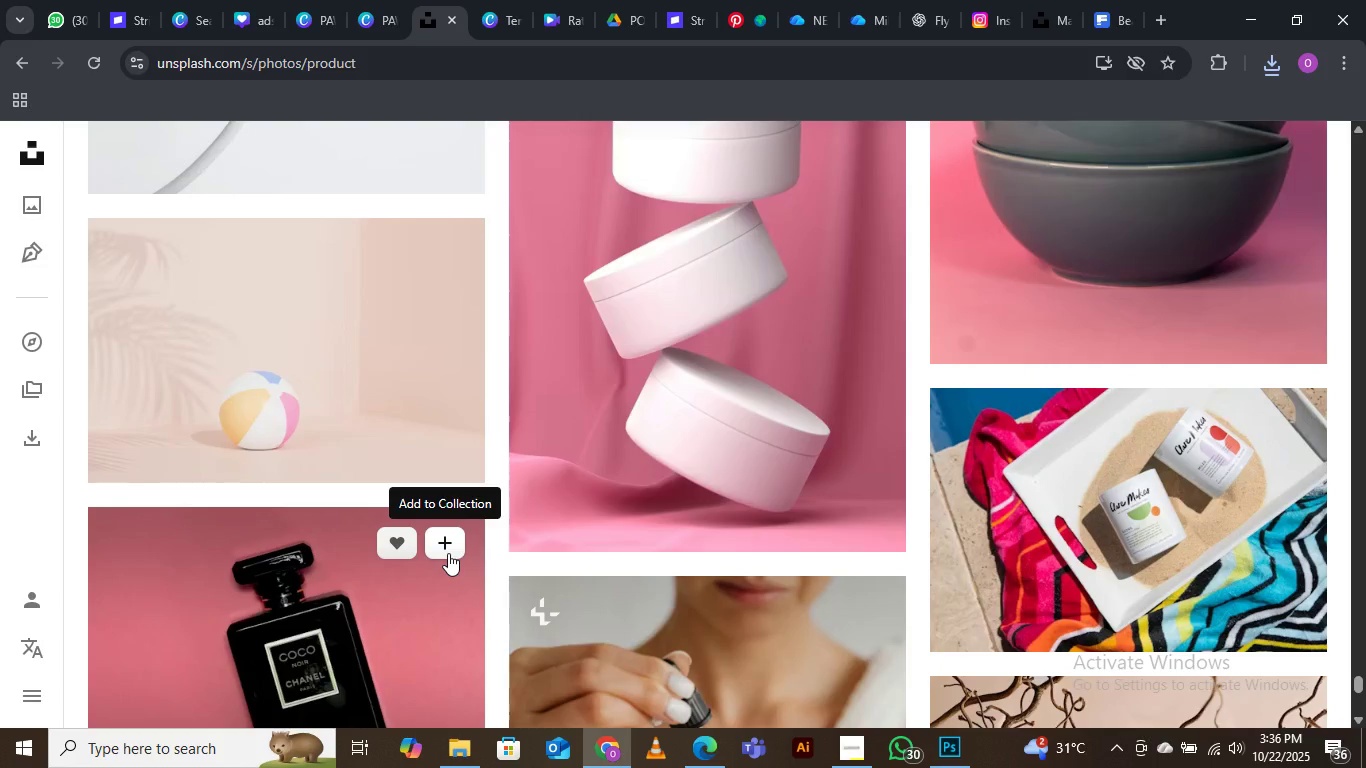 
scroll: coordinate [448, 553], scroll_direction: down, amount: 20.0
 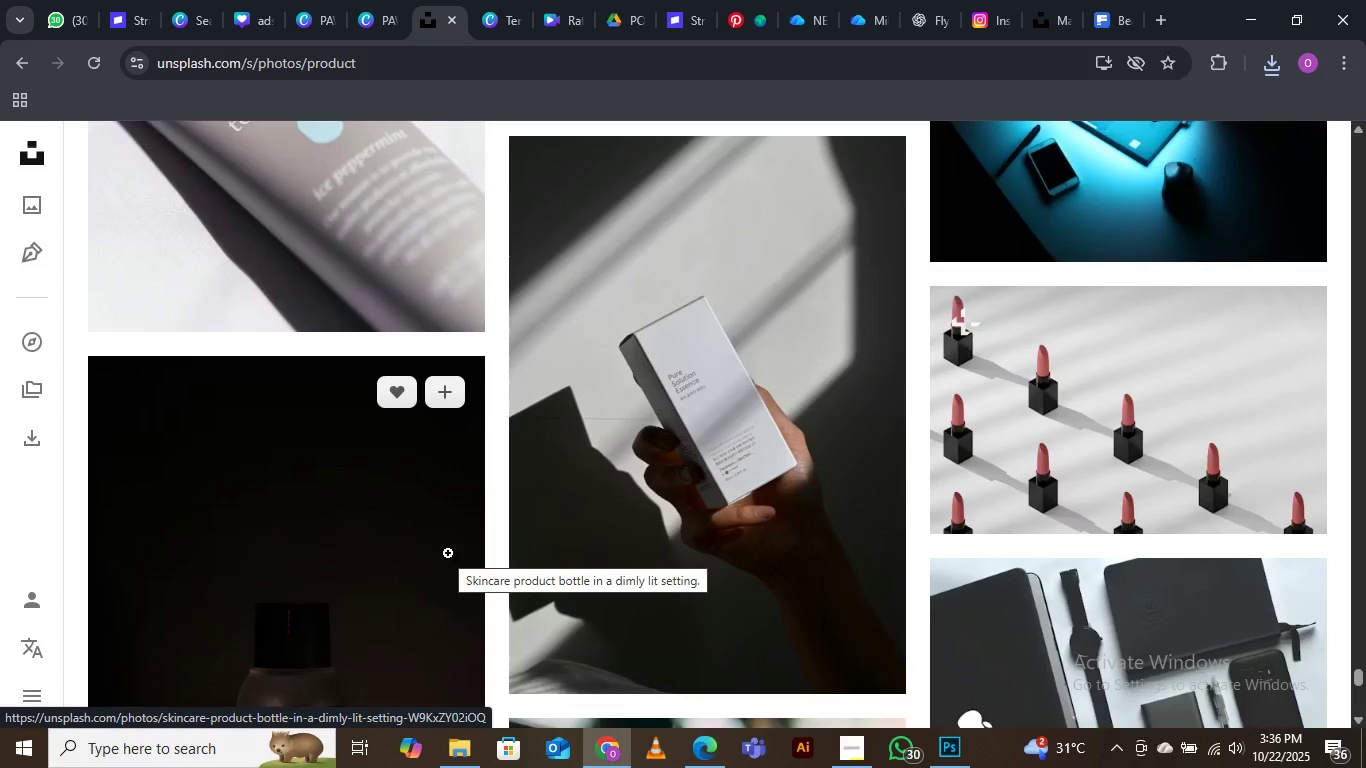 
scroll: coordinate [448, 558], scroll_direction: down, amount: 16.0
 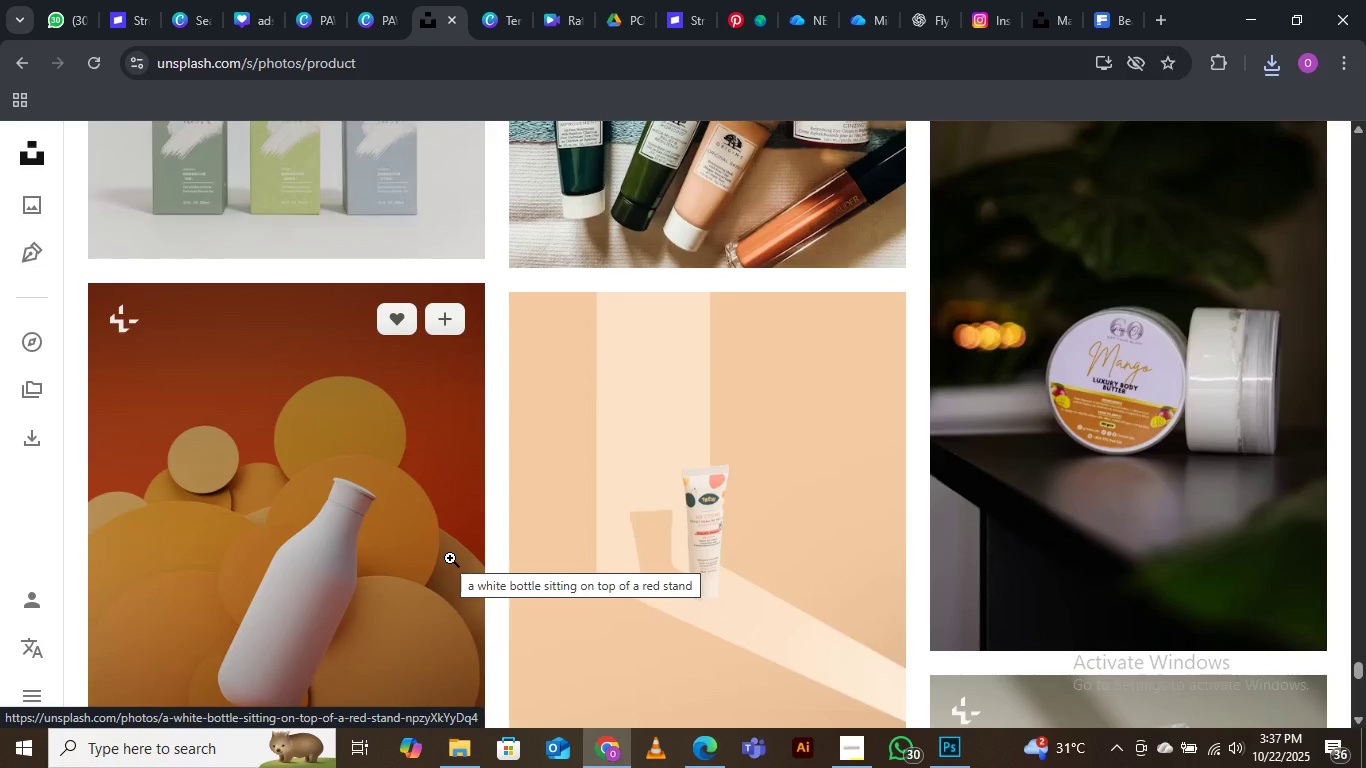 
scroll: coordinate [452, 568], scroll_direction: down, amount: 16.0
 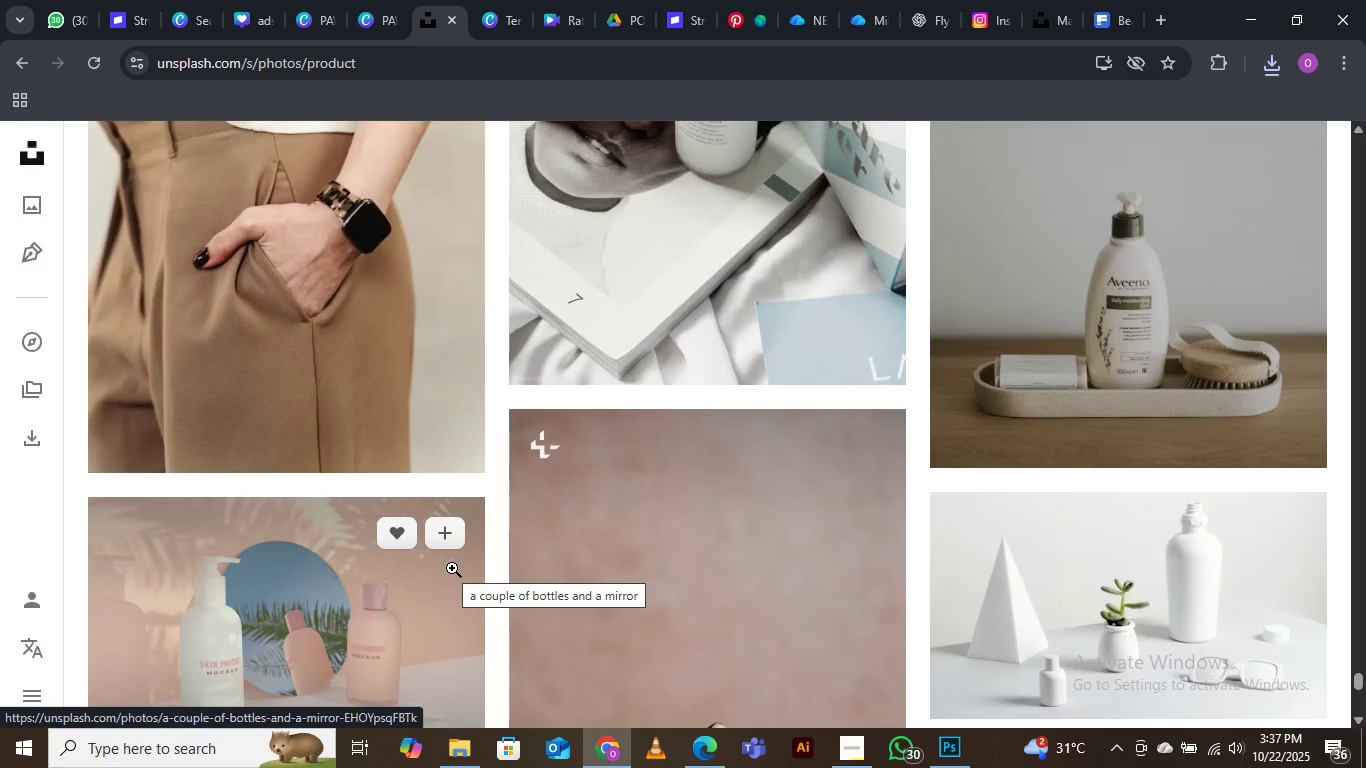 
scroll: coordinate [453, 539], scroll_direction: down, amount: 10.0
 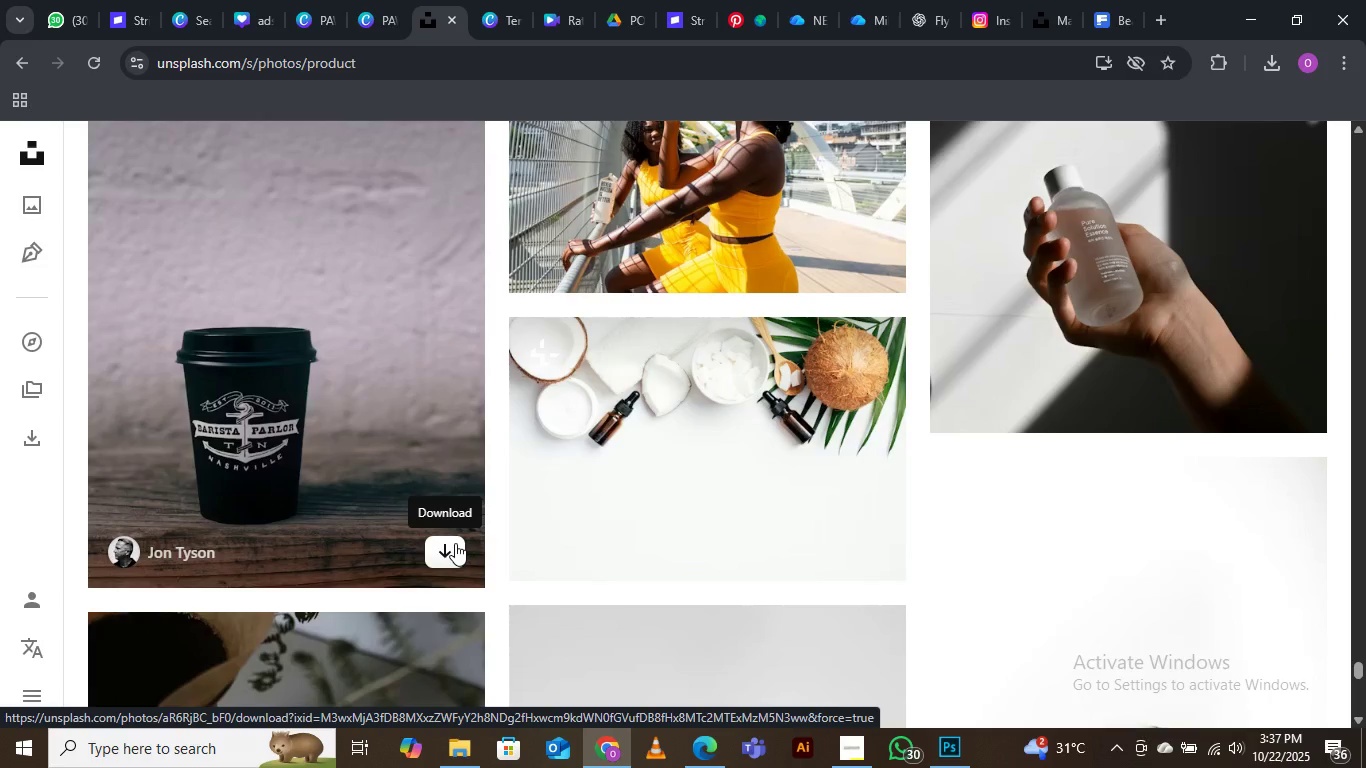 
wait(5.68)
 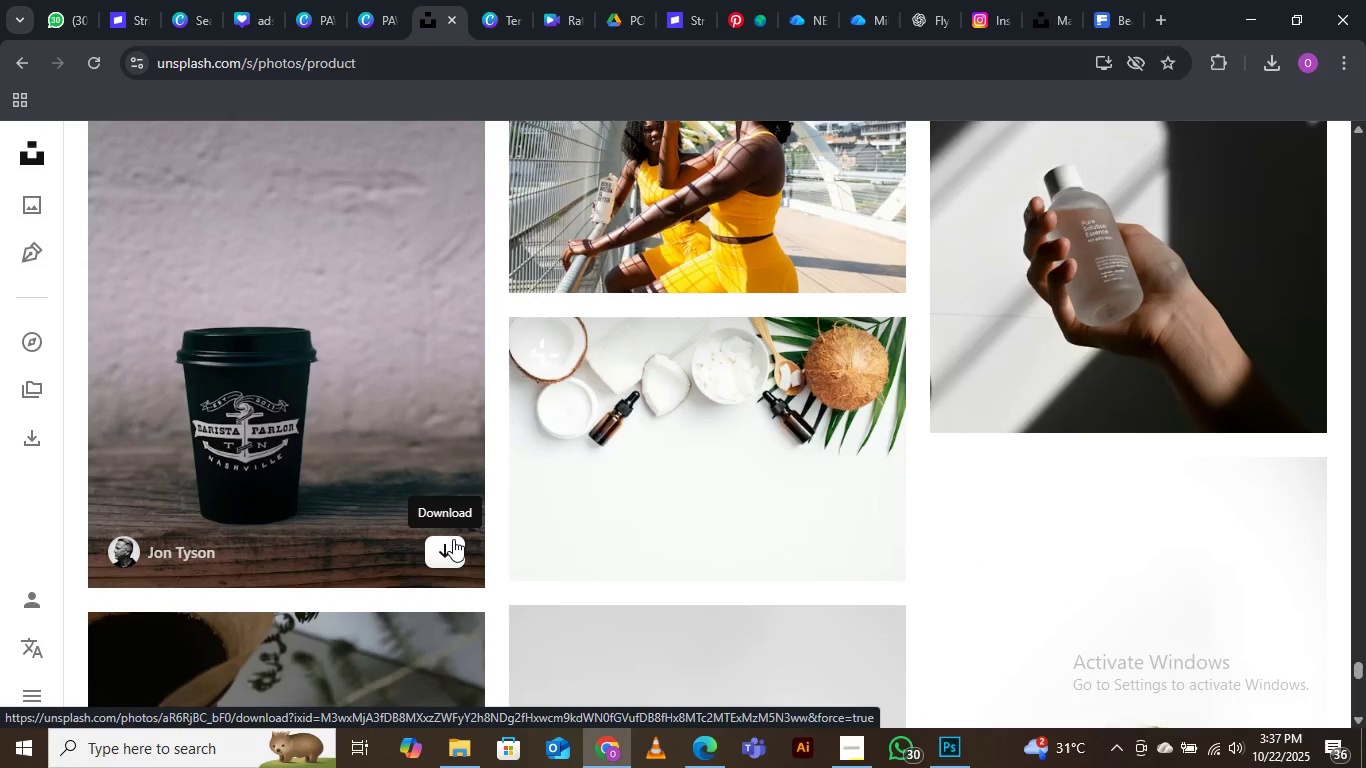 
scroll: coordinate [468, 555], scroll_direction: down, amount: 21.0
 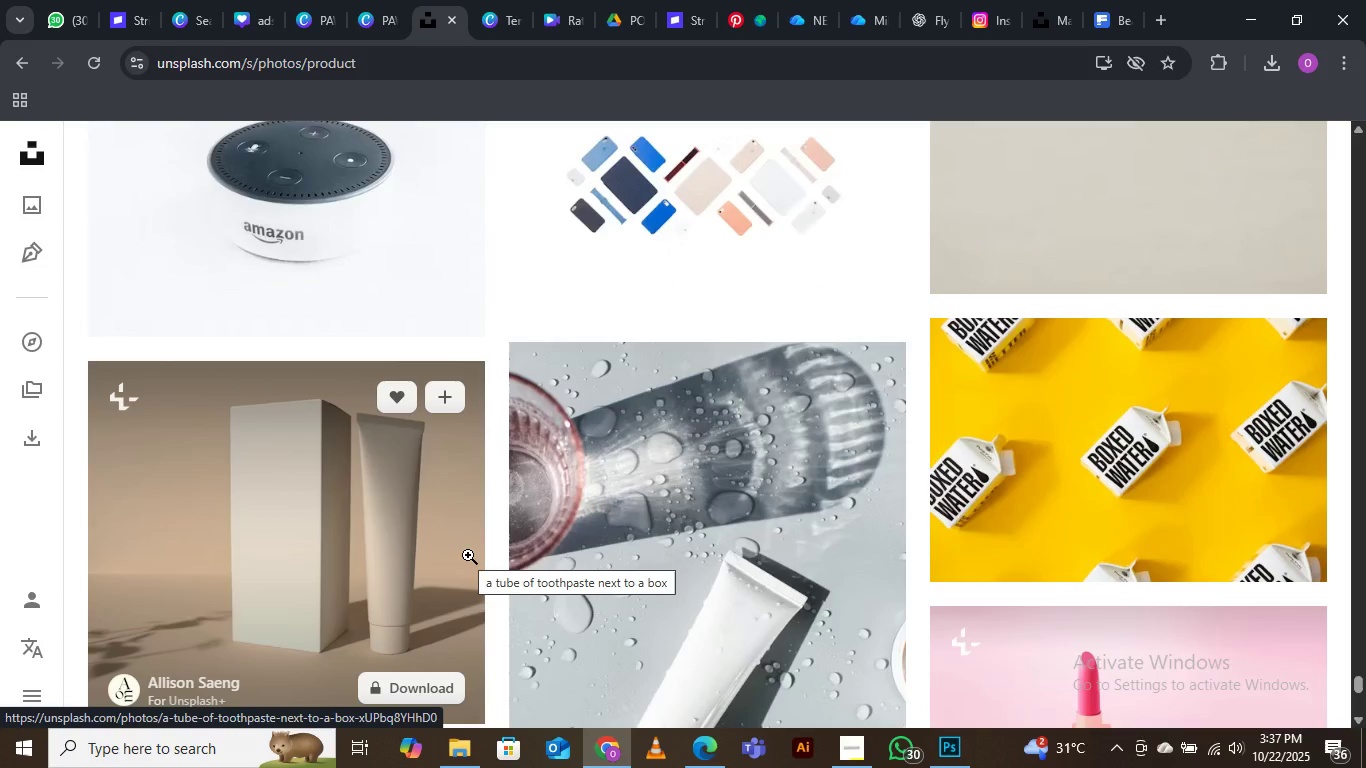 
scroll: coordinate [470, 555], scroll_direction: down, amount: 16.0
 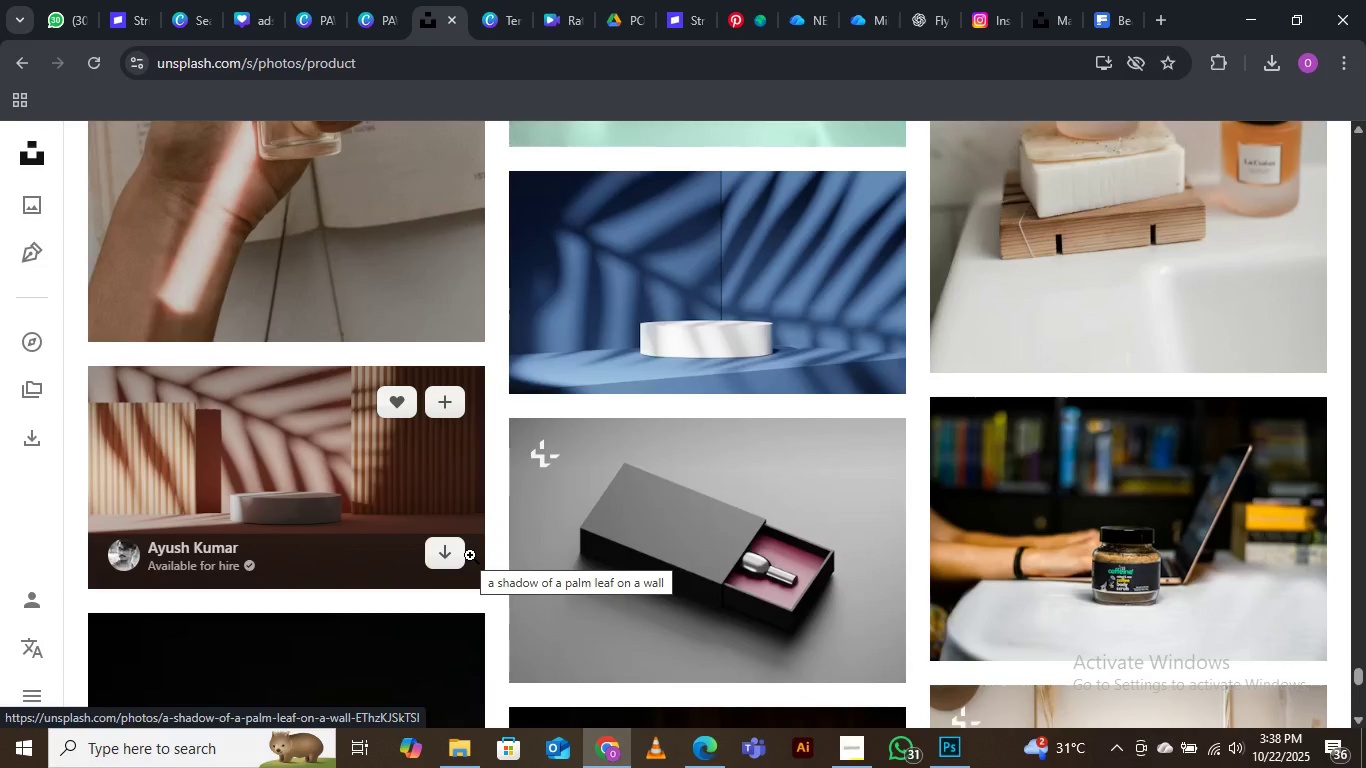 
scroll: coordinate [470, 555], scroll_direction: down, amount: 19.0
 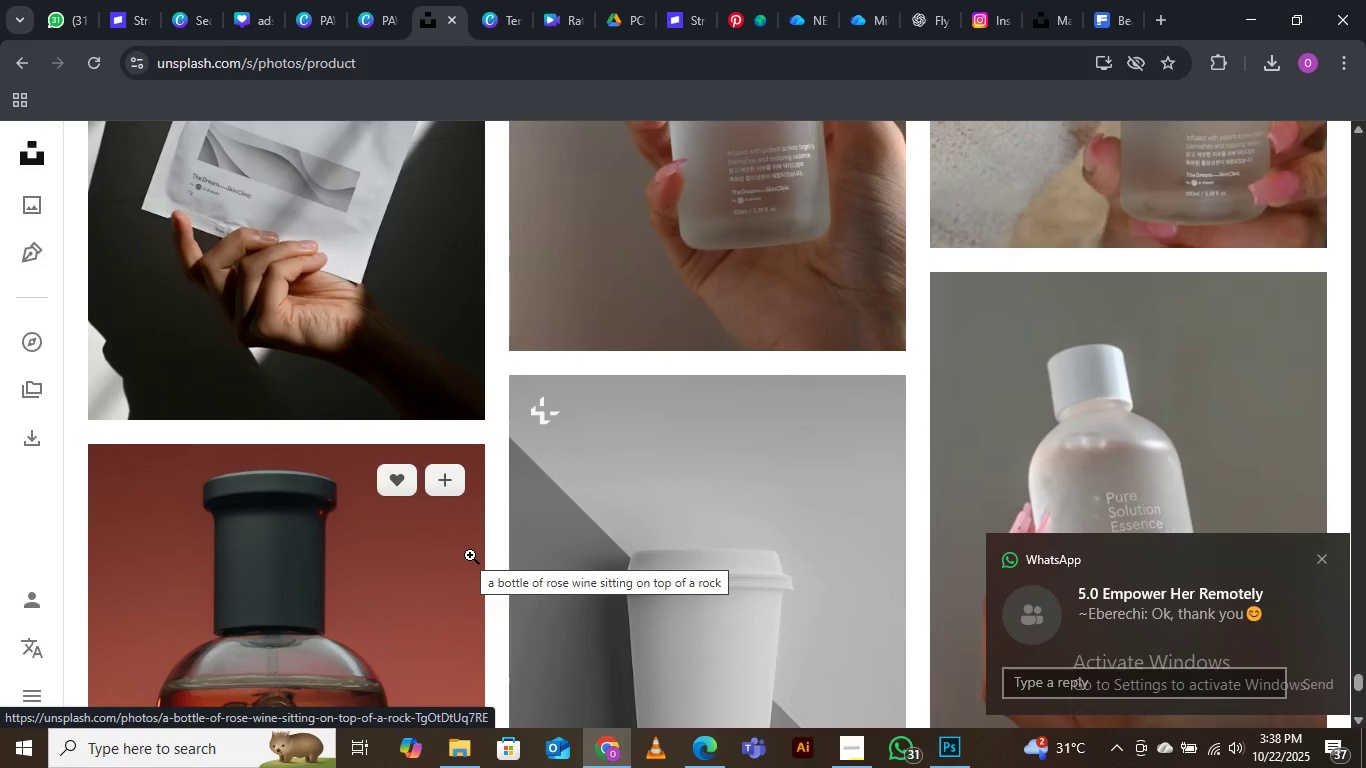 
scroll: coordinate [470, 555], scroll_direction: down, amount: 7.0
 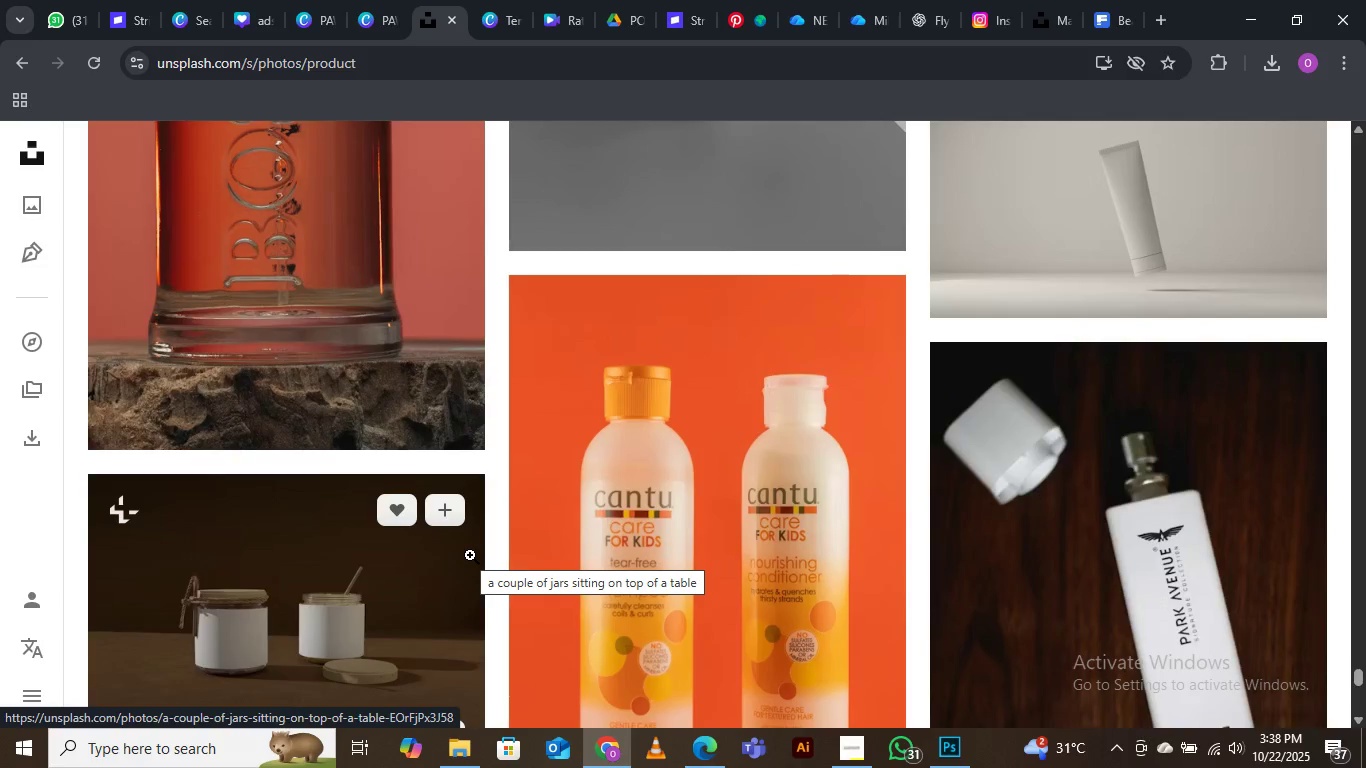 
wait(5.1)
 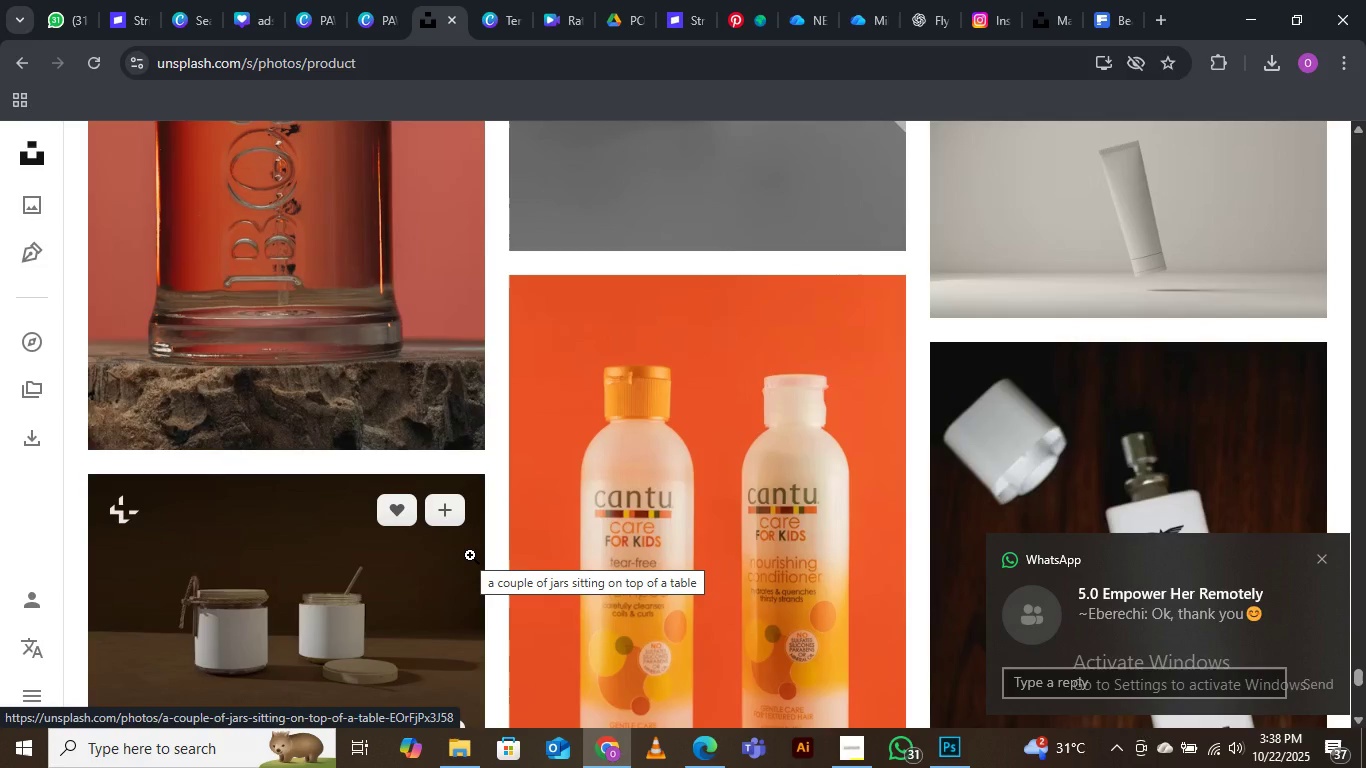 
scroll: coordinate [470, 562], scroll_direction: down, amount: 19.0
 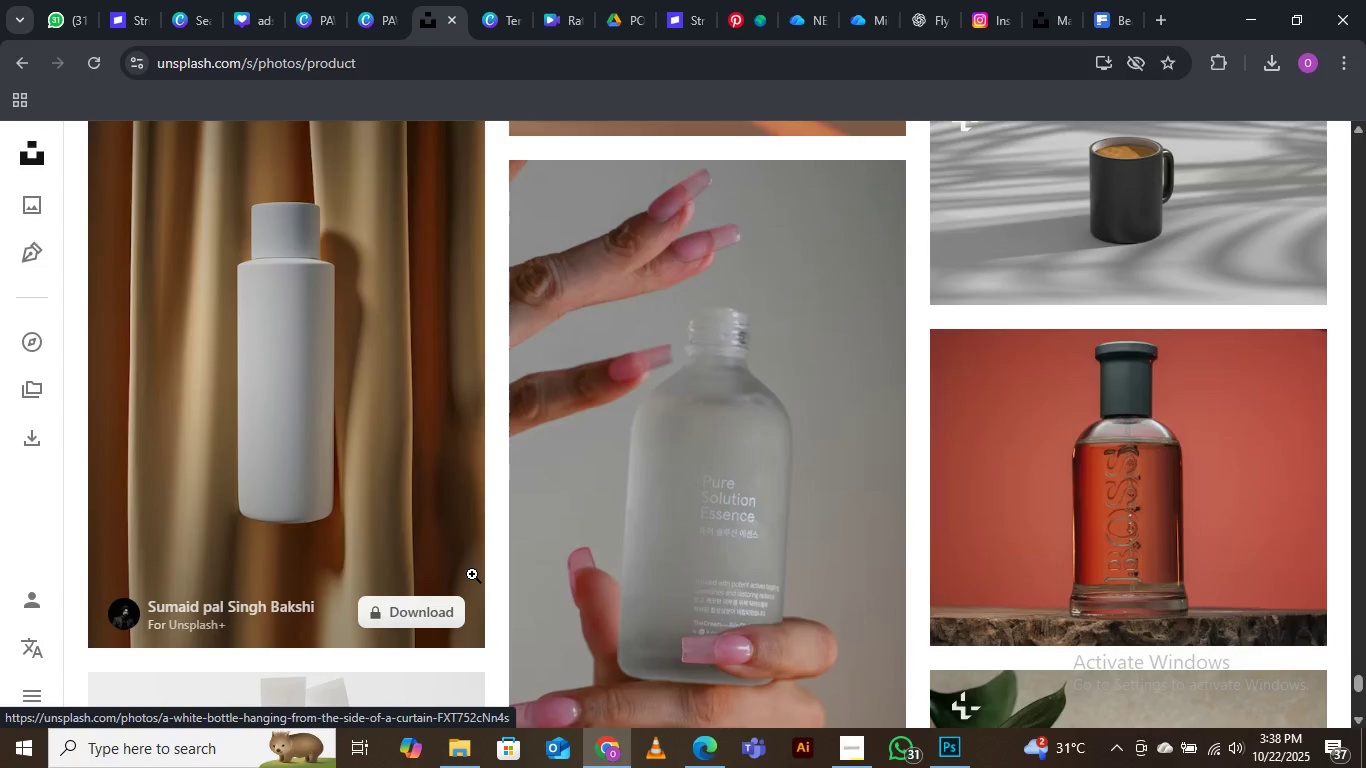 
scroll: coordinate [475, 580], scroll_direction: down, amount: 19.0
 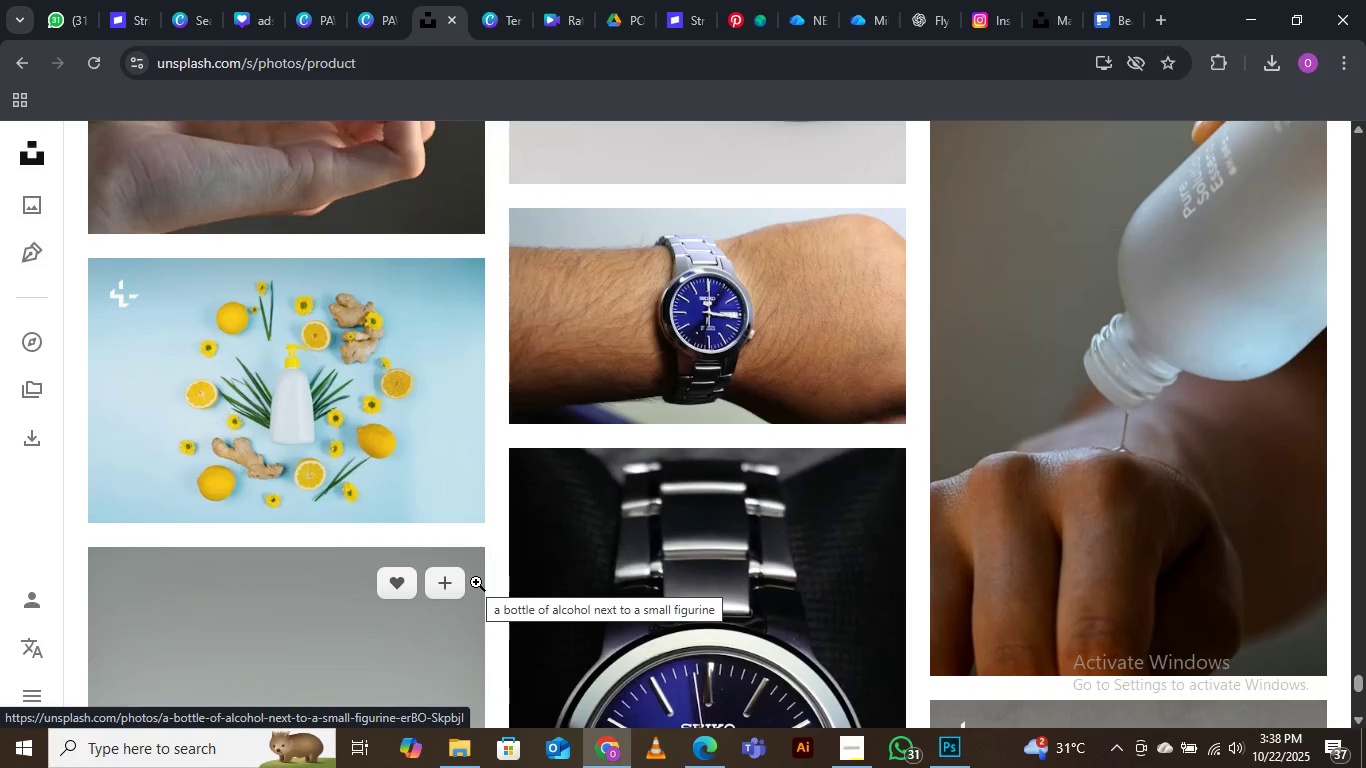 
wait(5.76)
 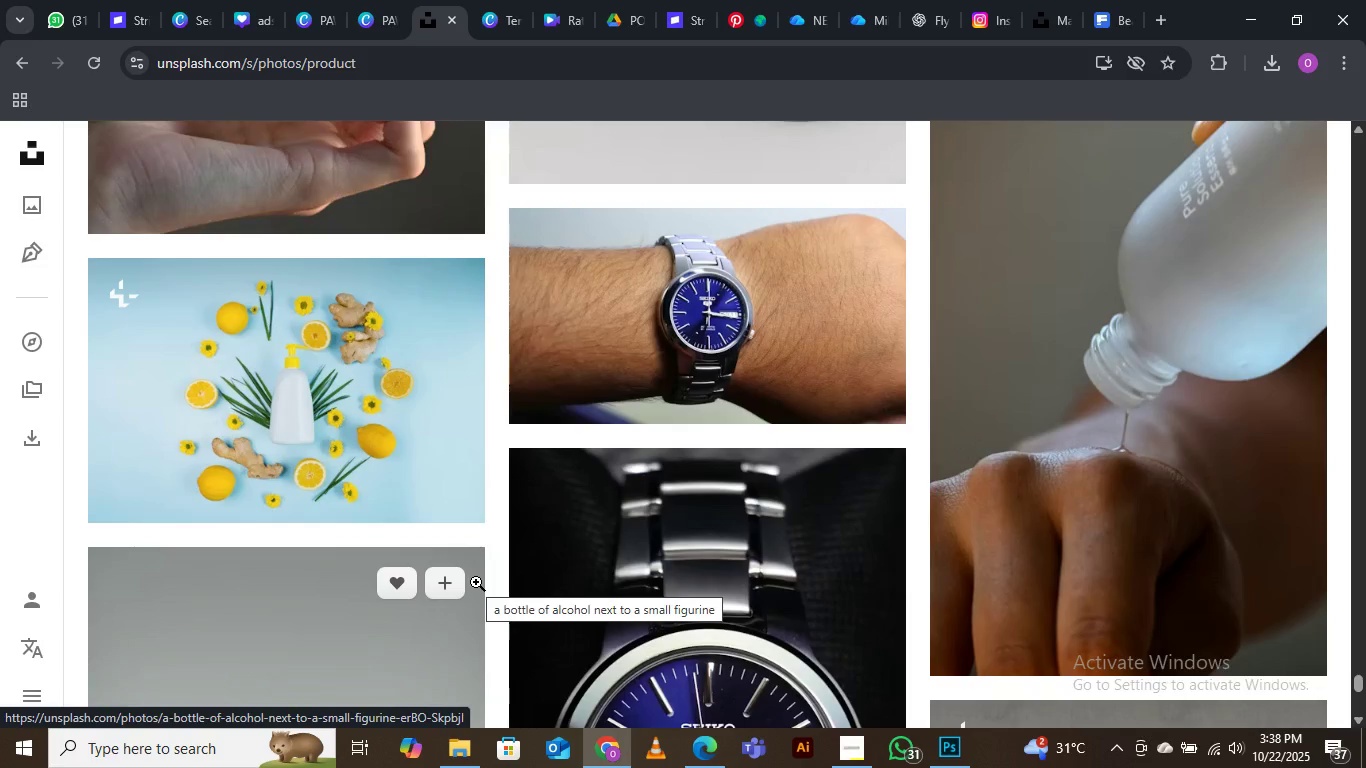 
scroll: coordinate [479, 584], scroll_direction: down, amount: 17.0
 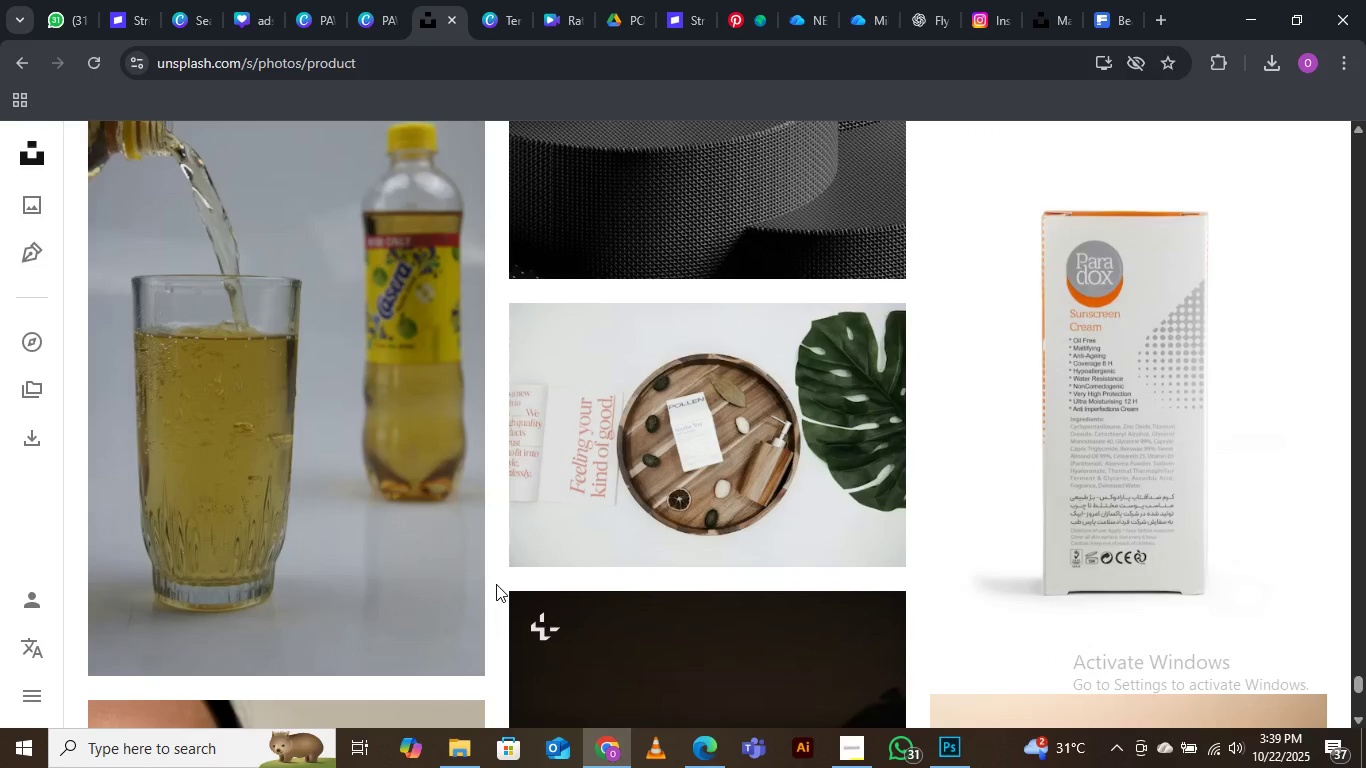 
scroll: coordinate [501, 593], scroll_direction: down, amount: 18.0
 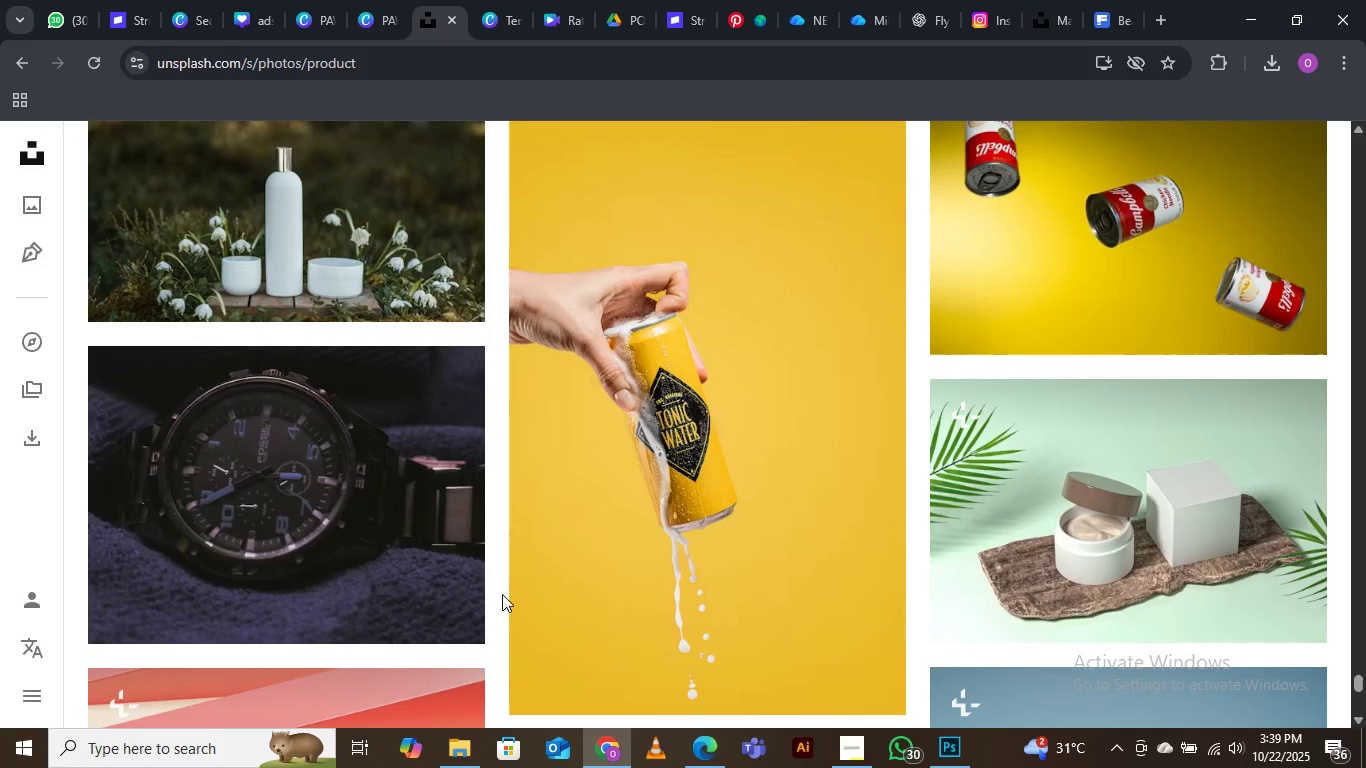 
scroll: coordinate [505, 600], scroll_direction: down, amount: 17.0
 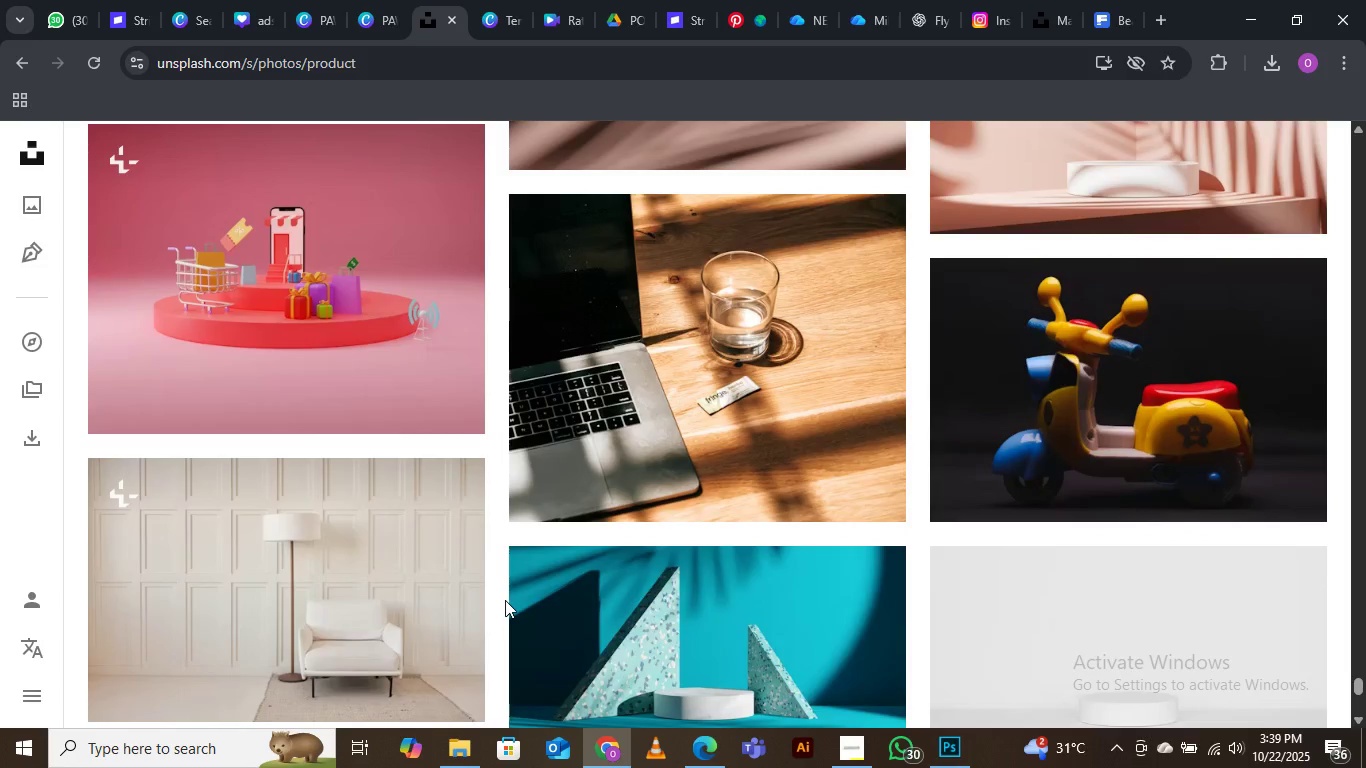 
scroll: coordinate [701, 360], scroll_direction: down, amount: 21.0
 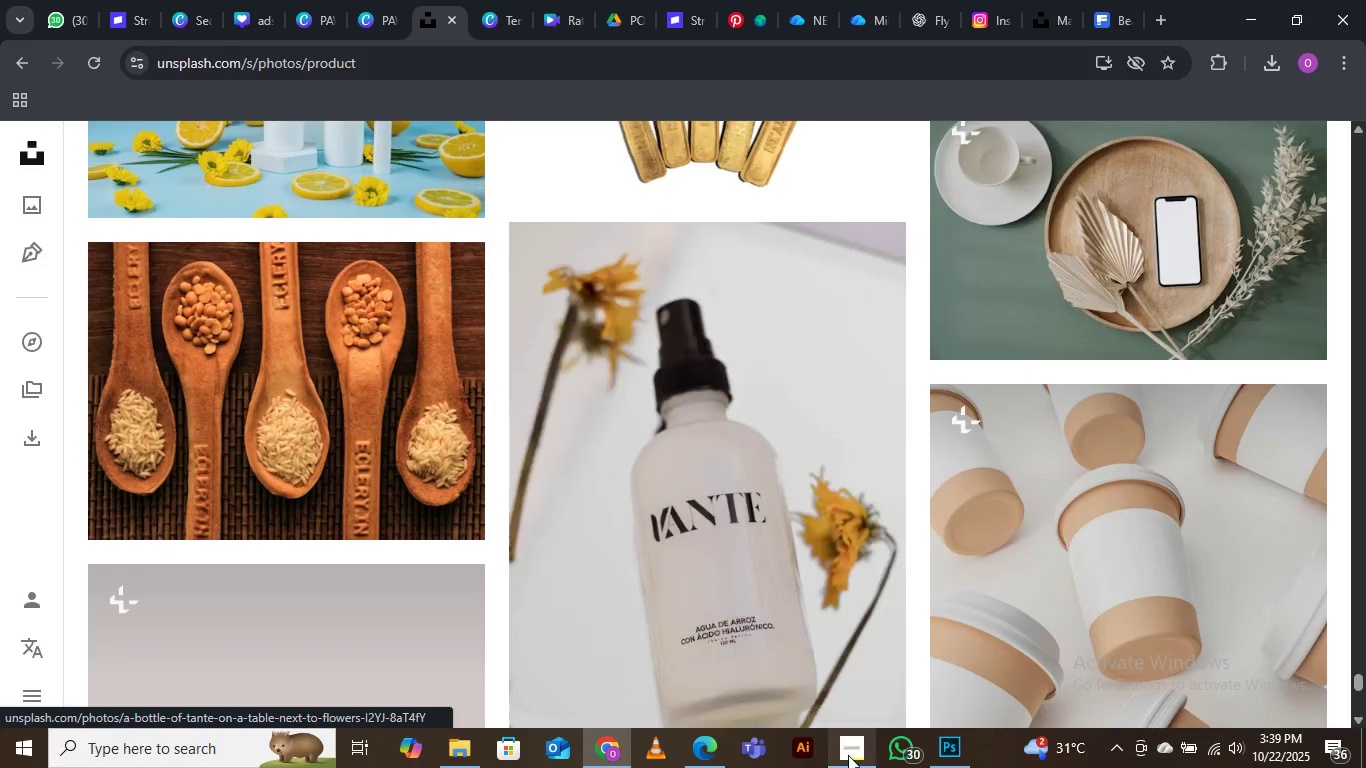 
left_click([847, 759])
 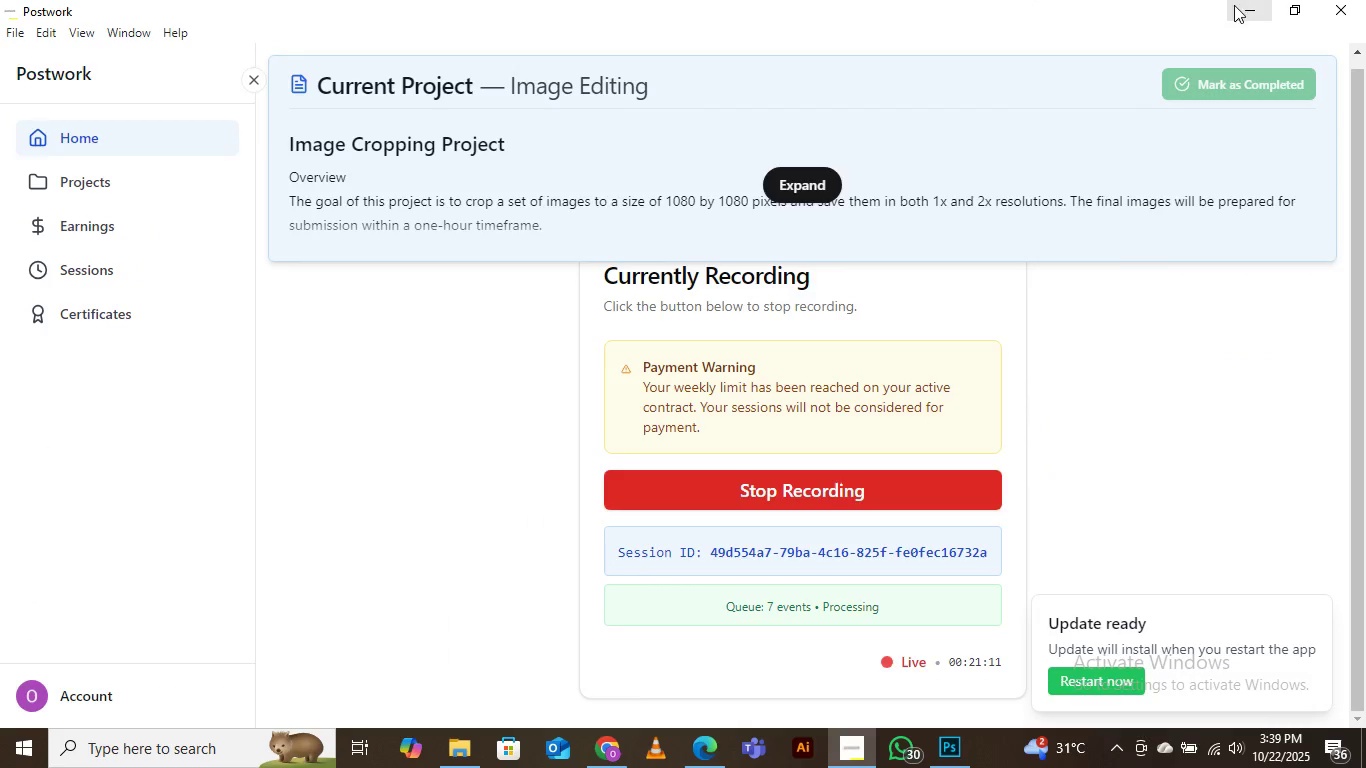 
left_click([1244, 5])